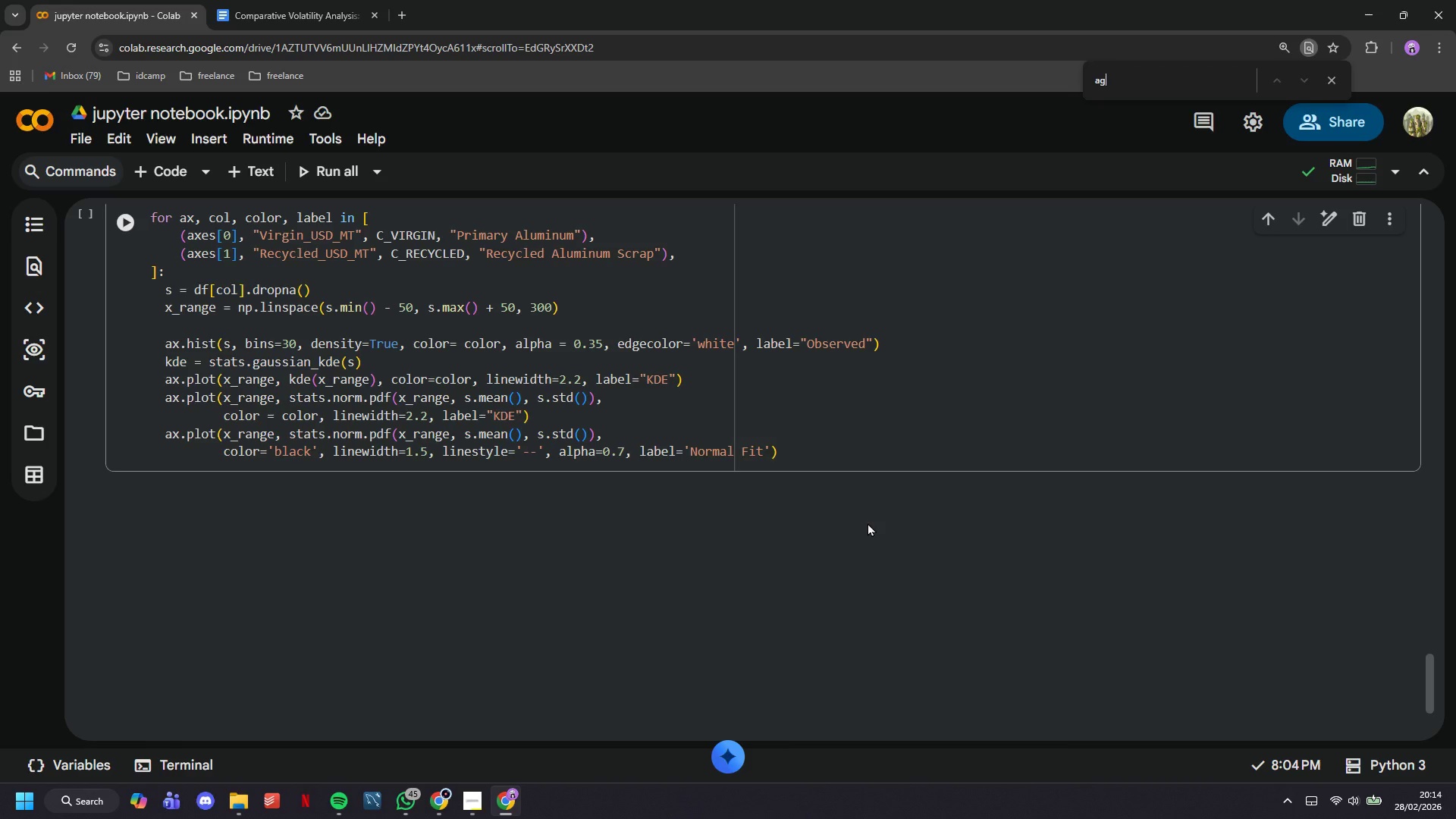 
type(gg)
 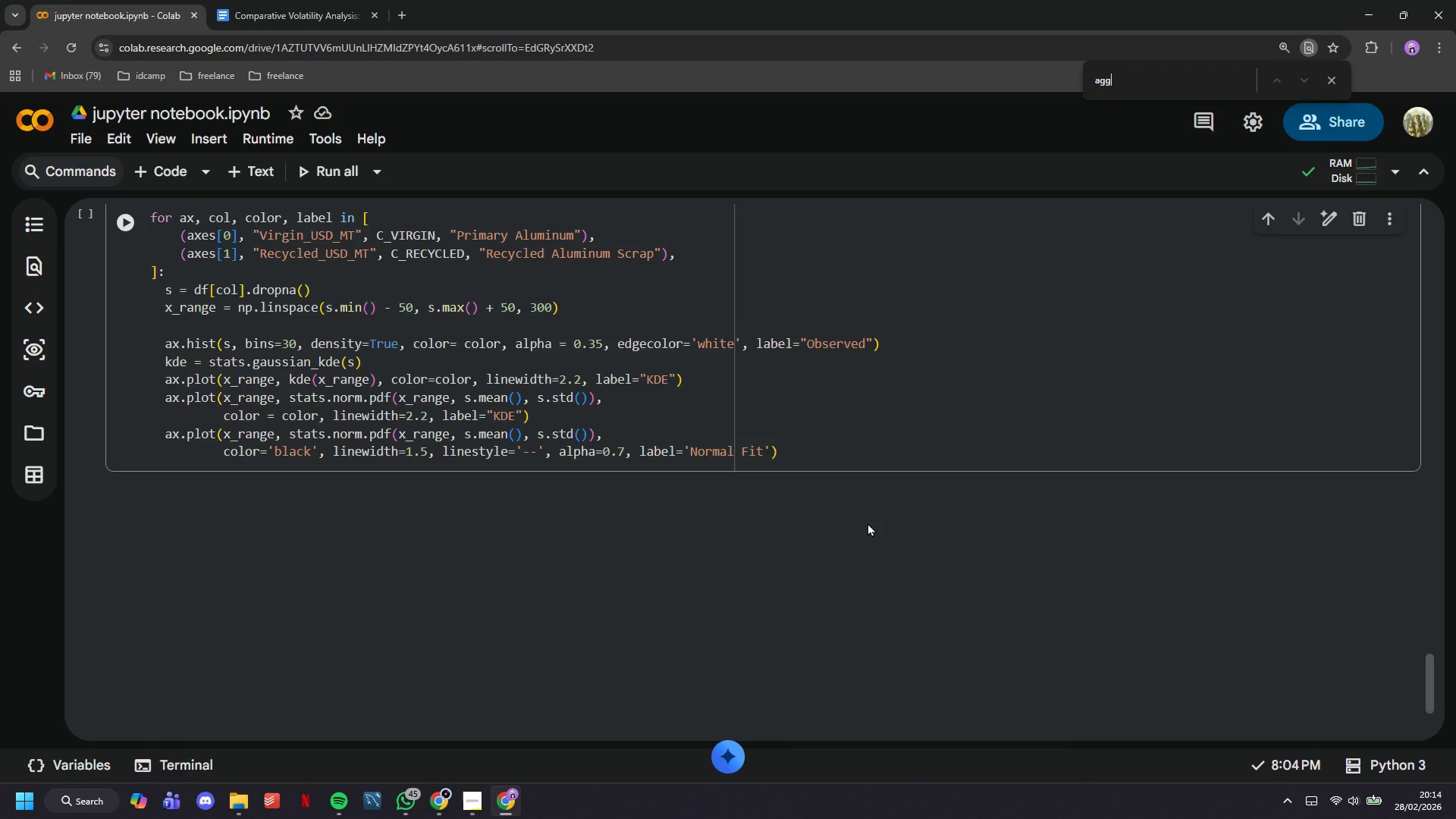 
key(Enter)
 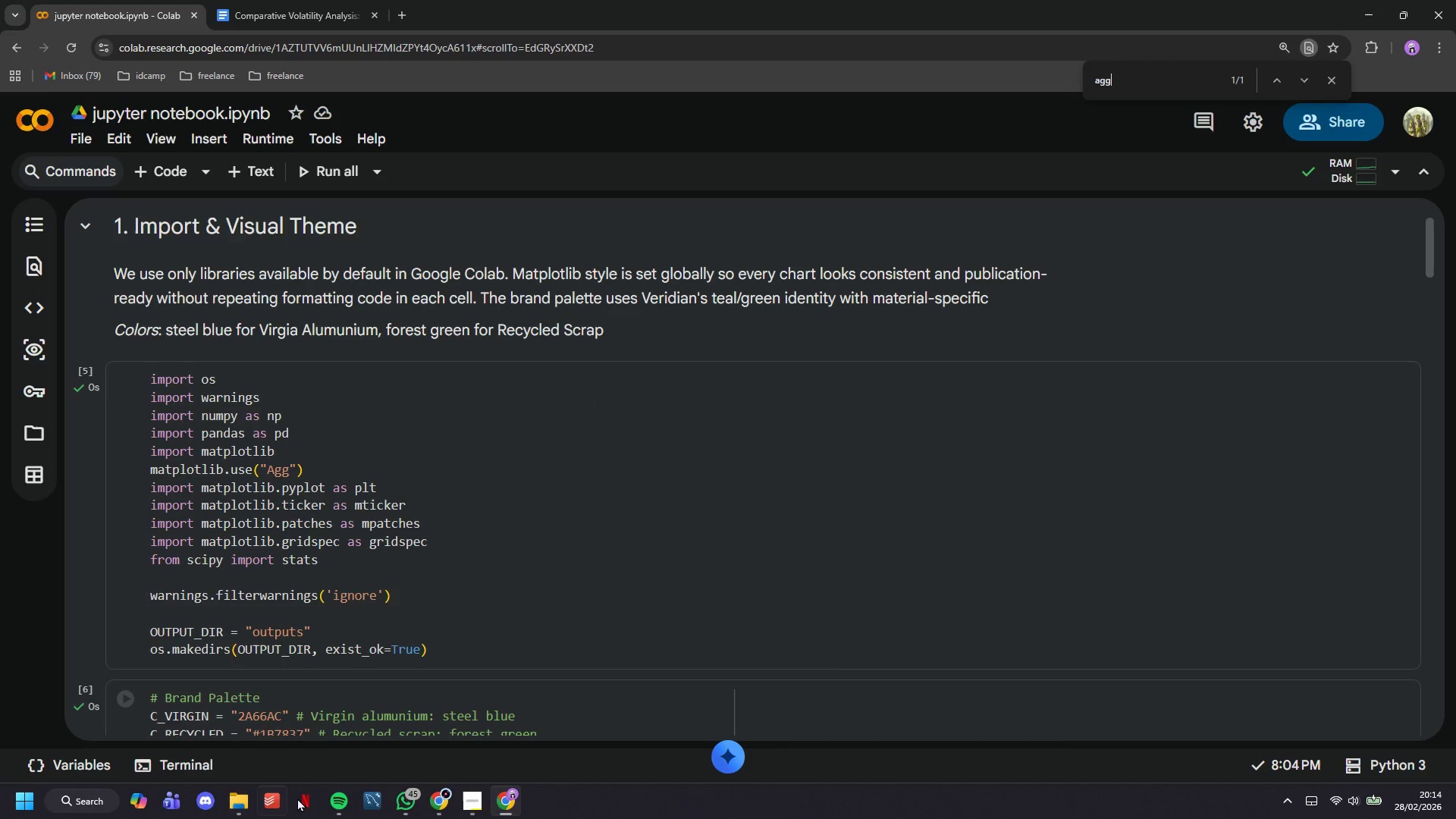 
left_click_drag(start_coordinate=[318, 473], to_coordinate=[132, 477])
 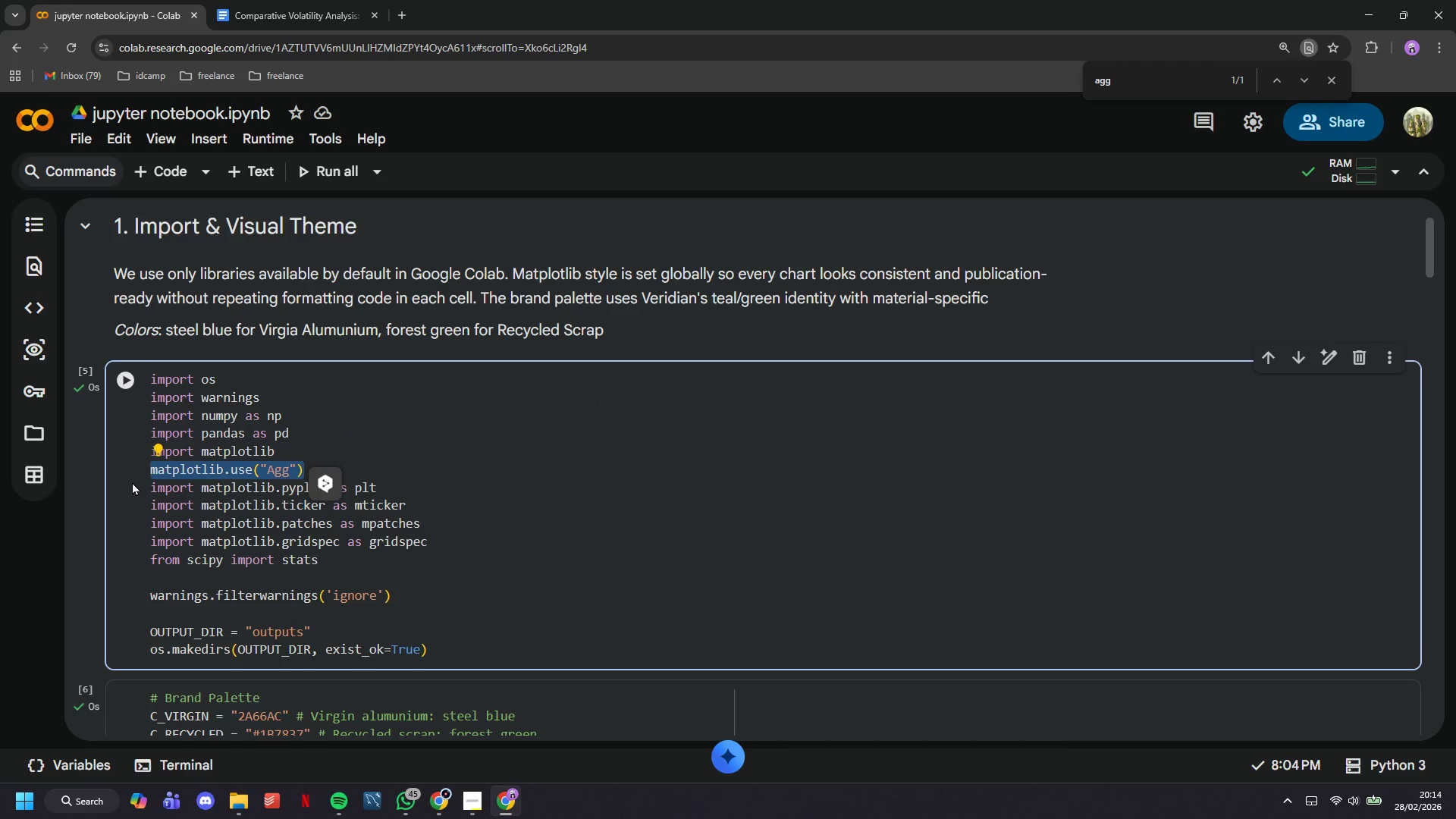 
key(Backspace)
 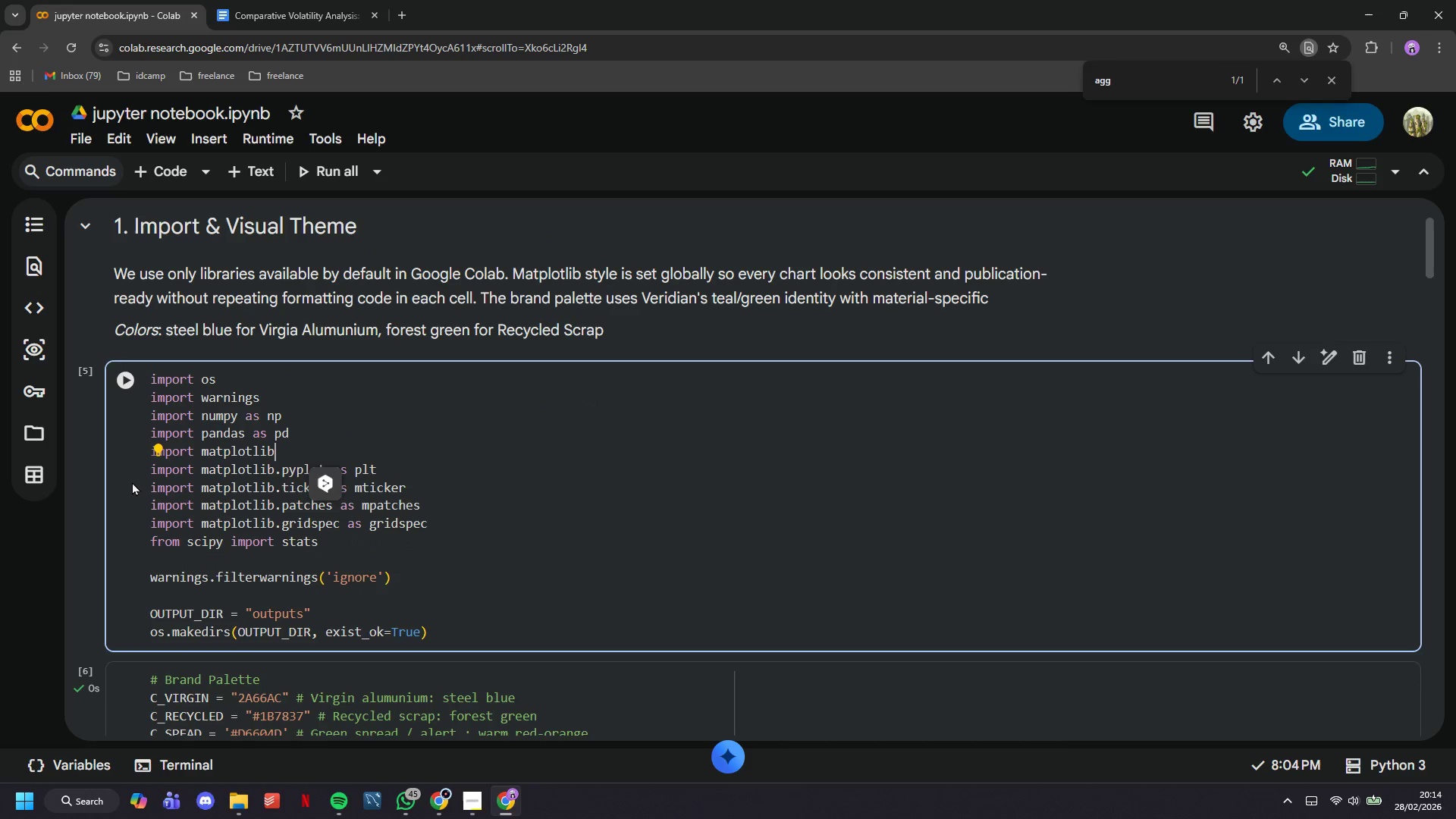 
key(Backspace)
 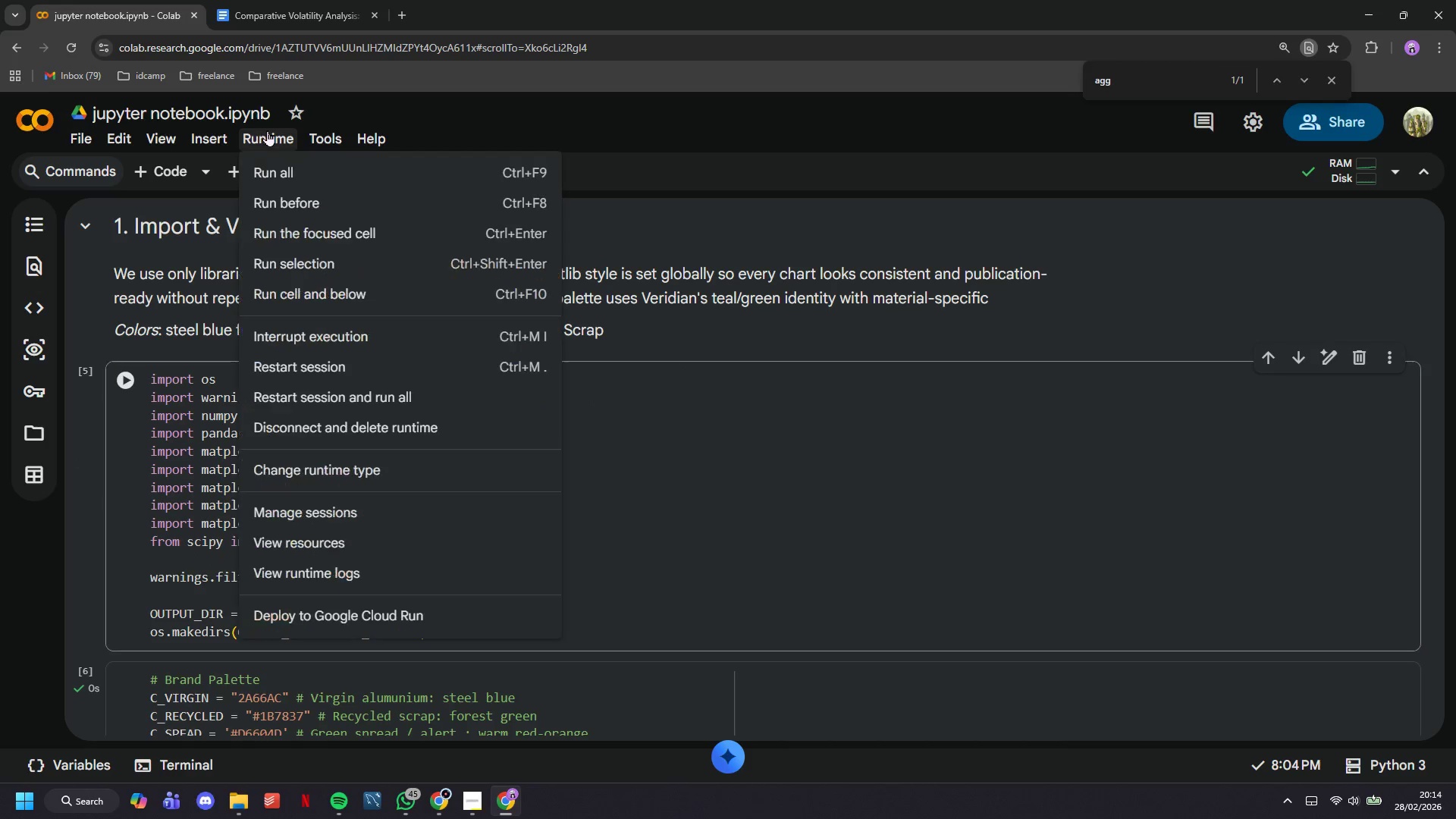 
double_click([292, 168])
 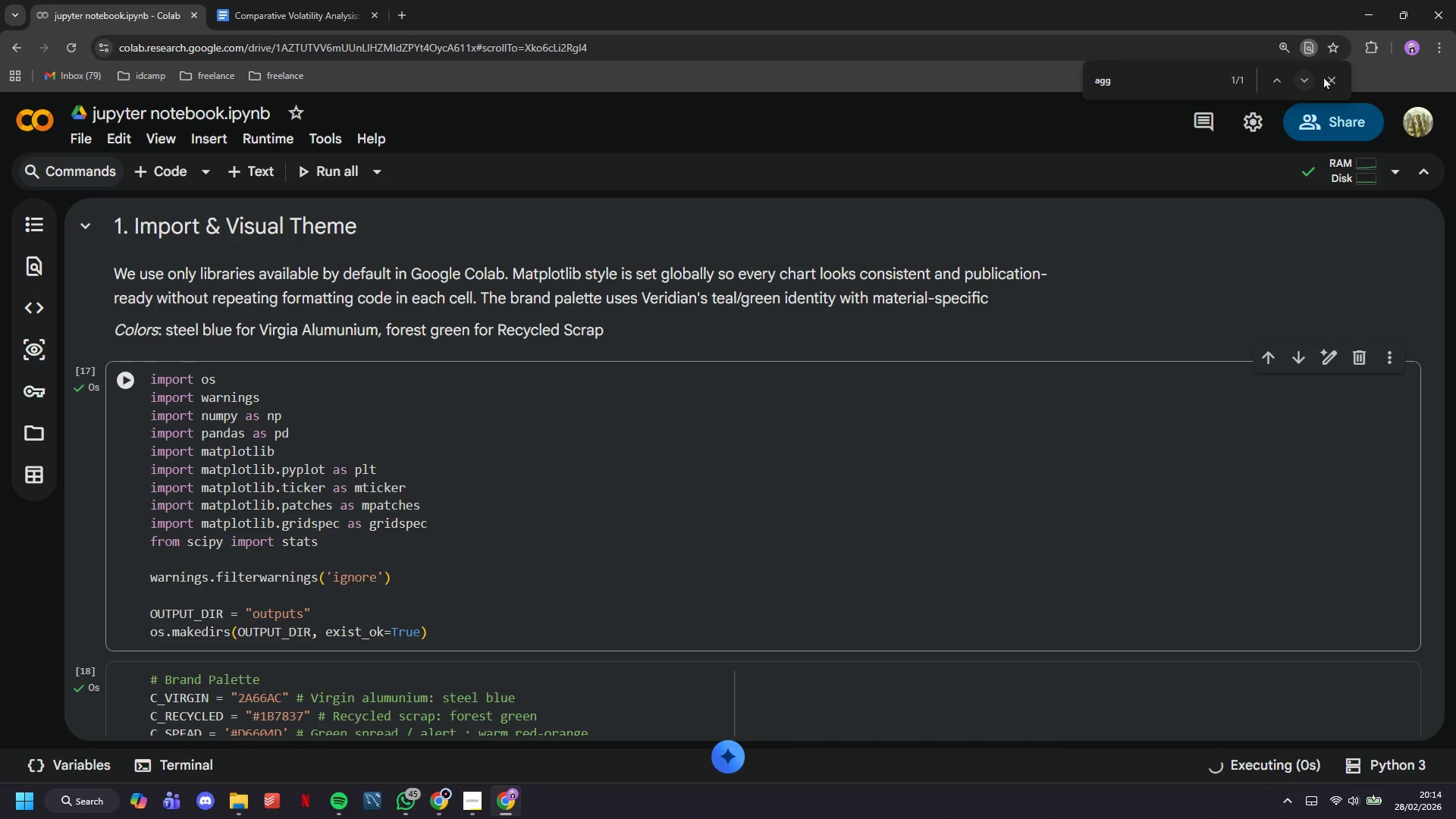 
left_click([1328, 76])
 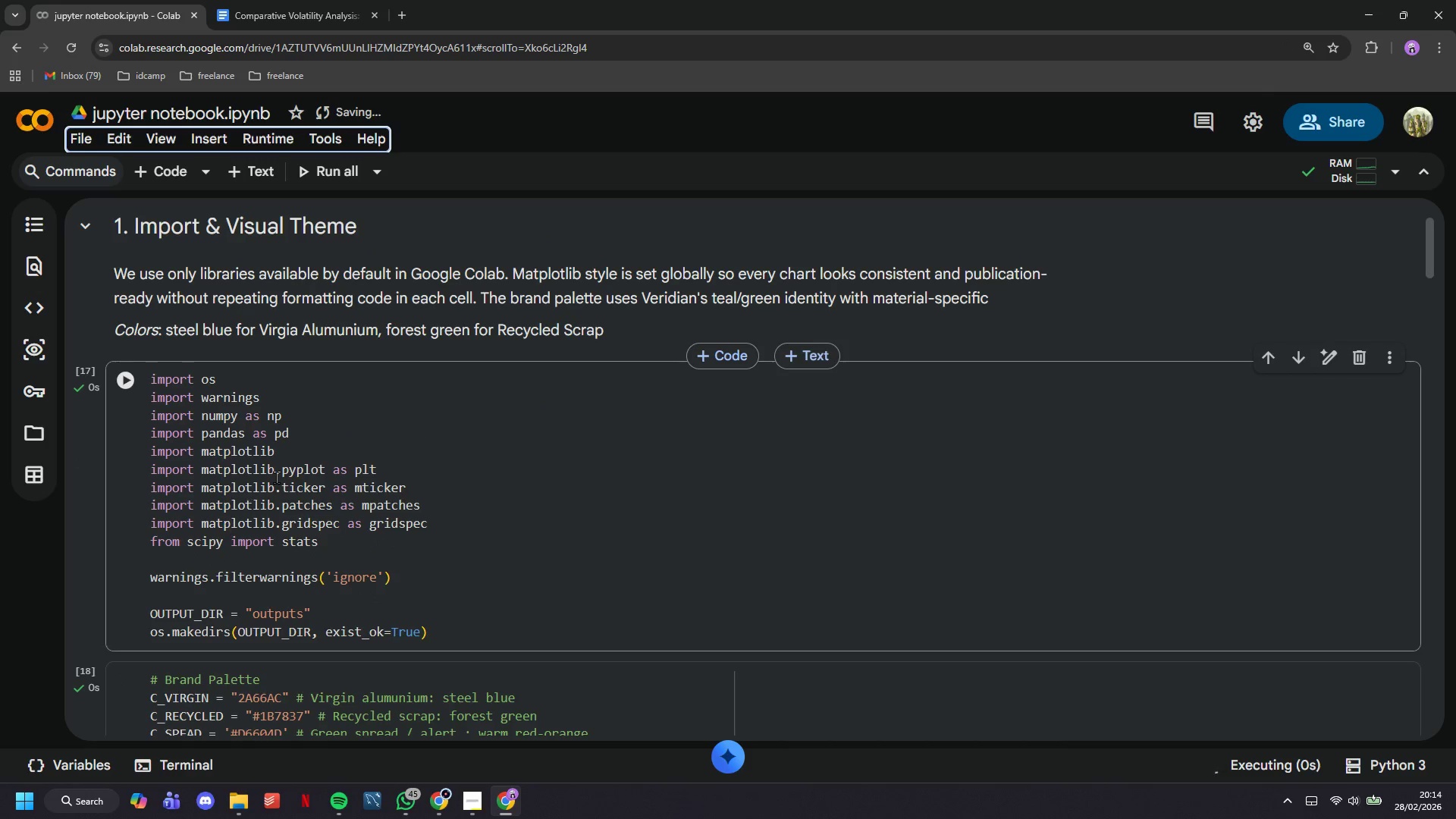 
scroll: coordinate [312, 480], scroll_direction: down, amount: 33.0
 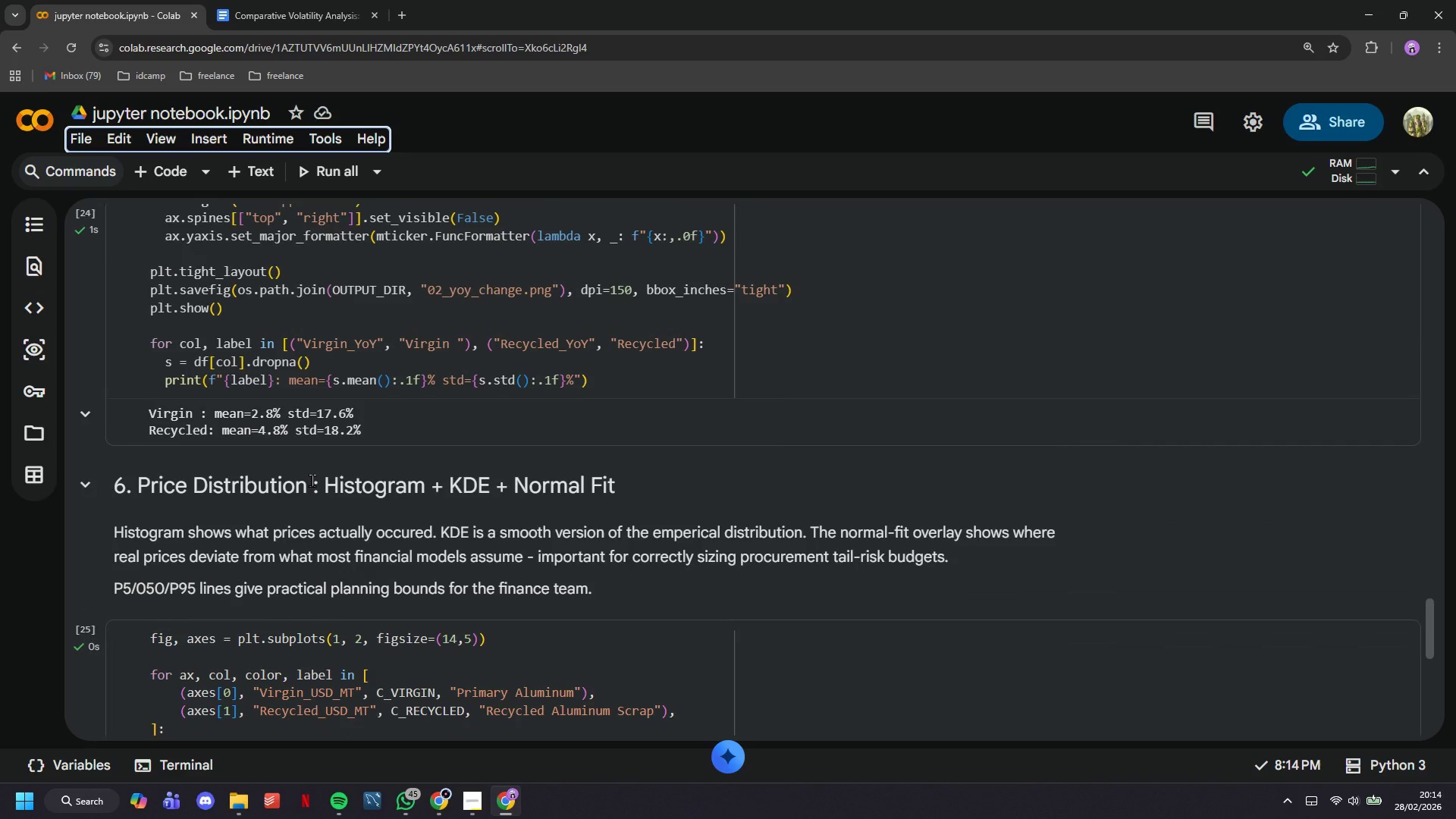 
scroll: coordinate [312, 488], scroll_direction: up, amount: 12.0
 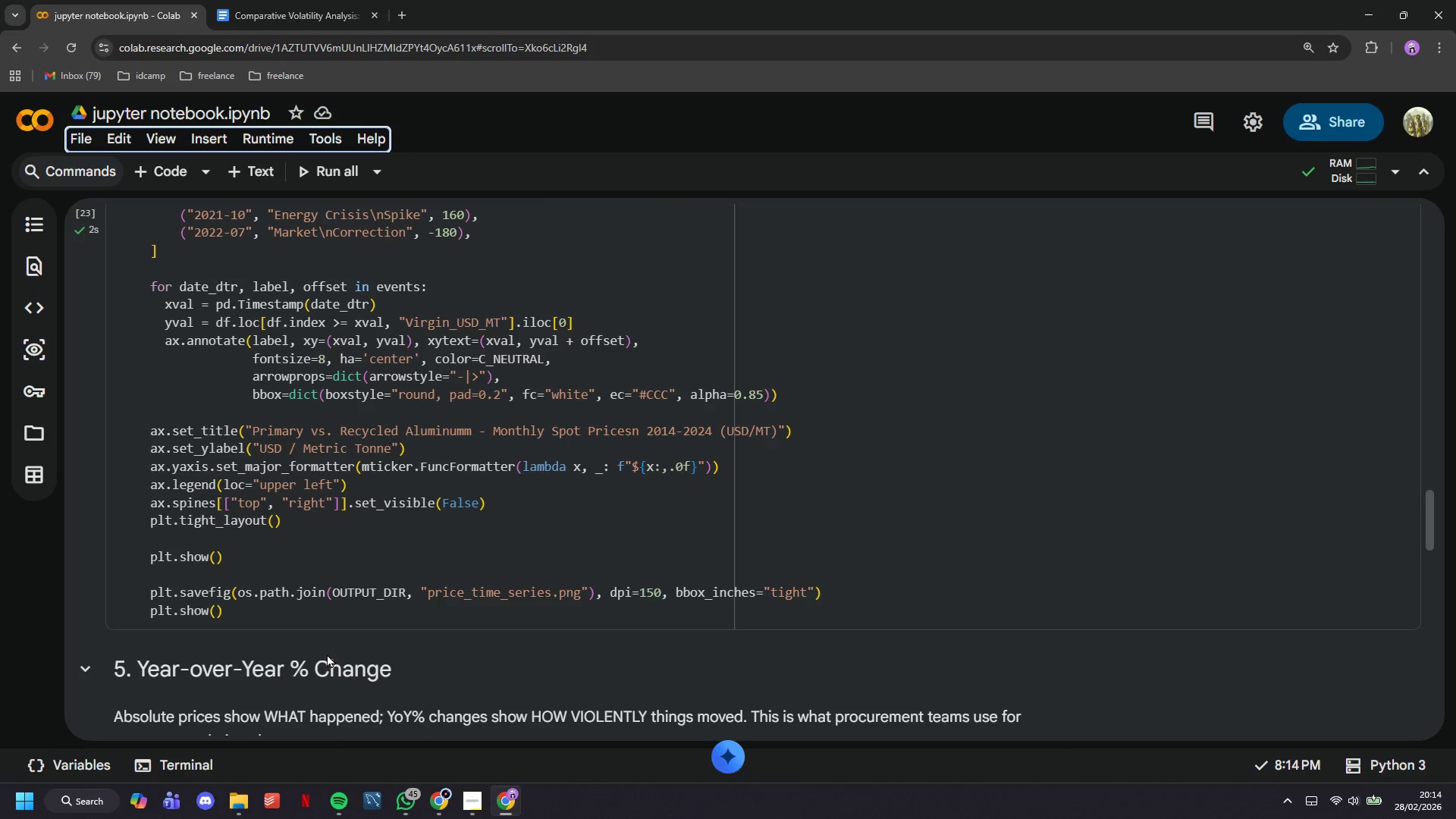 
wait(6.23)
 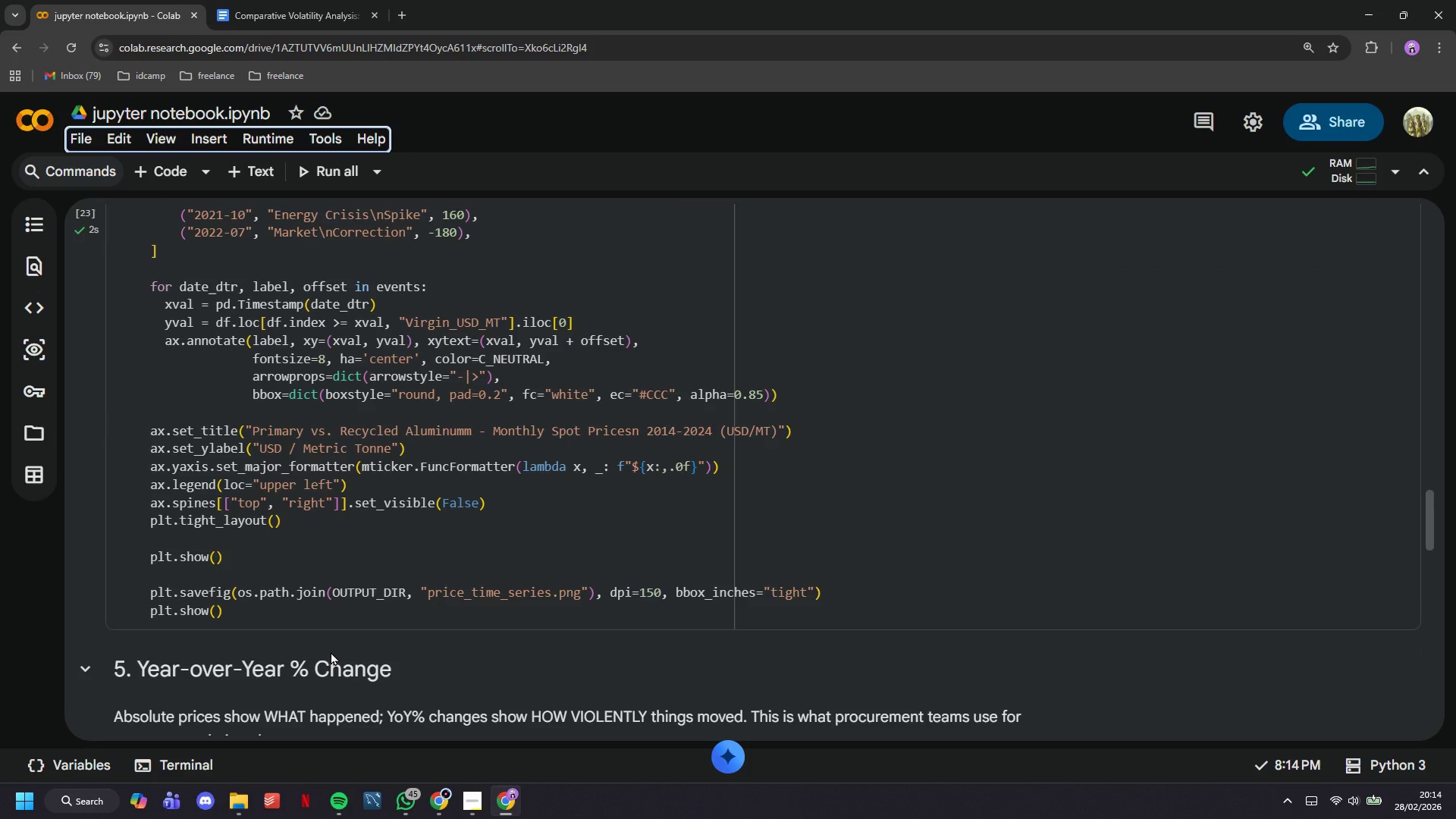 
left_click_drag(start_coordinate=[1429, 529], to_coordinate=[1411, 260])
 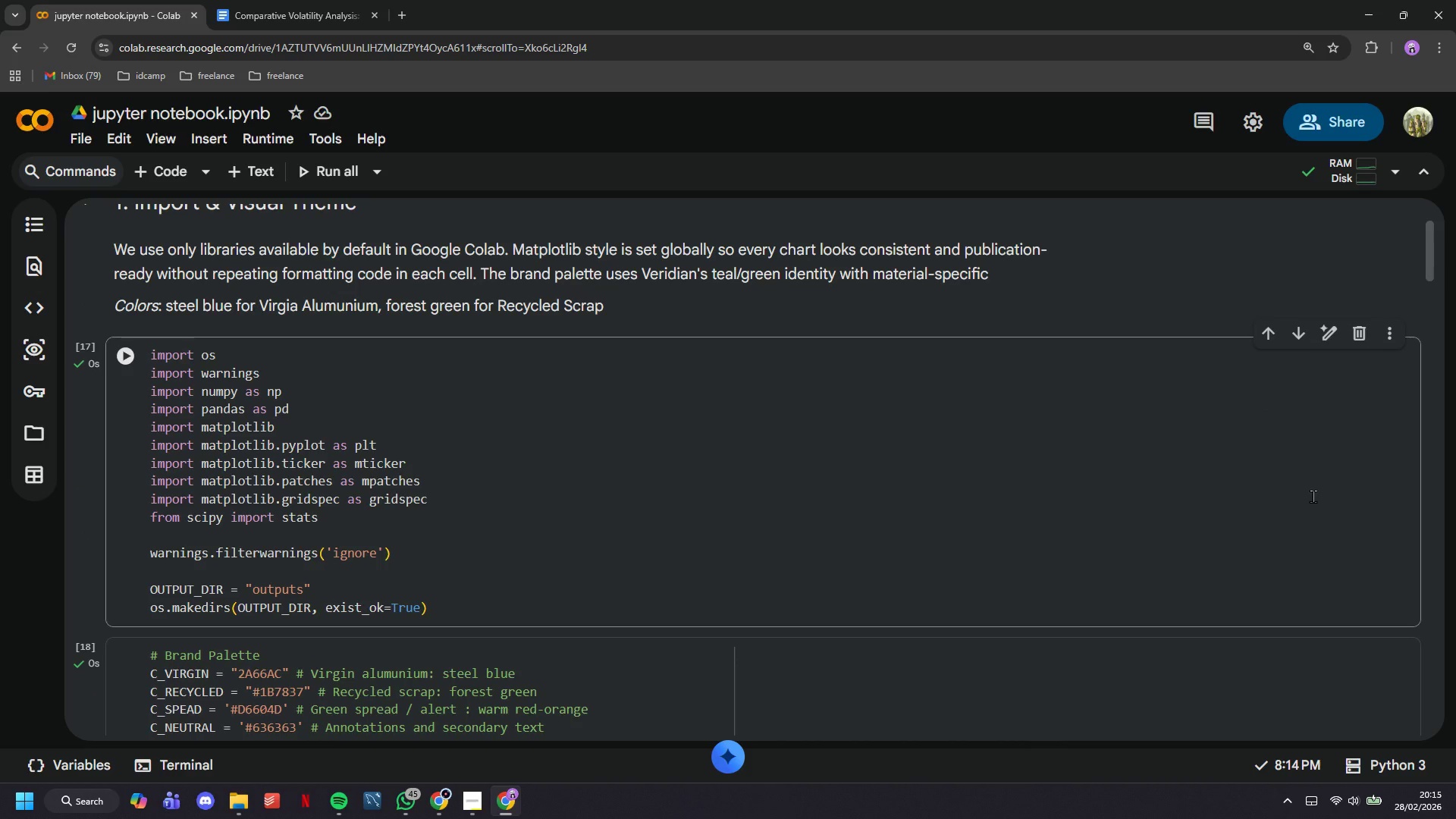 
wait(5.83)
 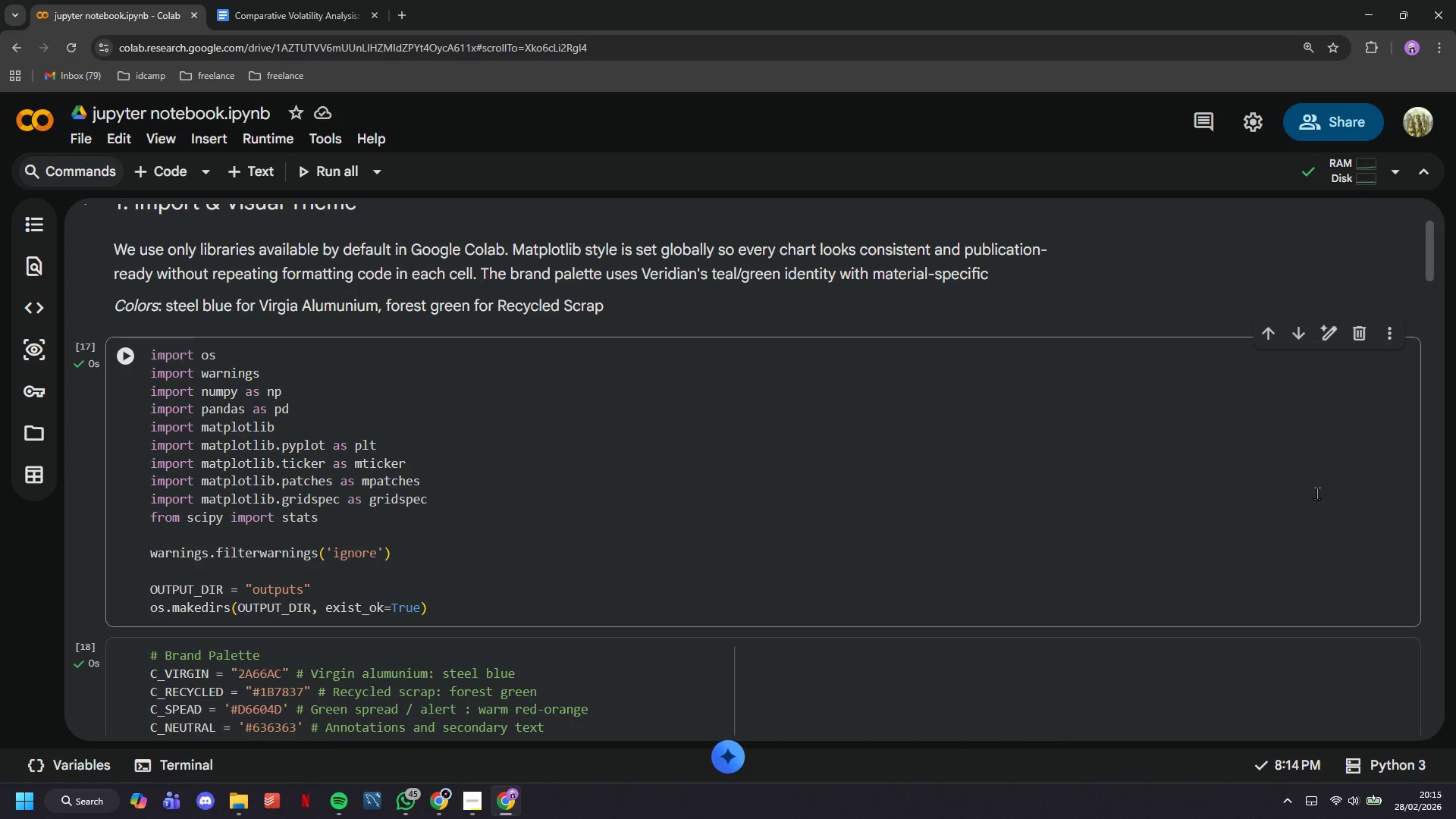 
left_click([466, 789])